 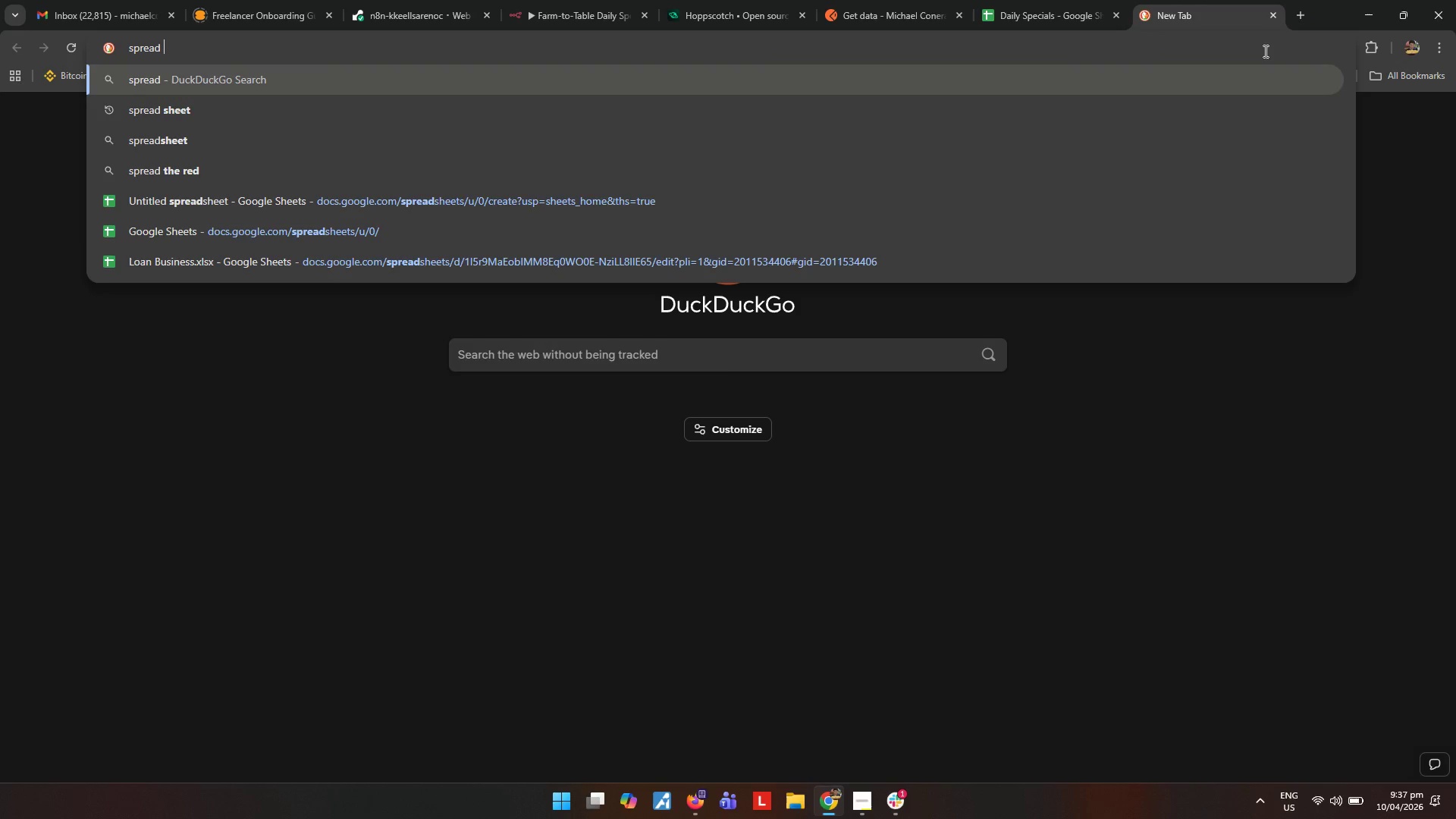 
key(Control+ControlLeft)
 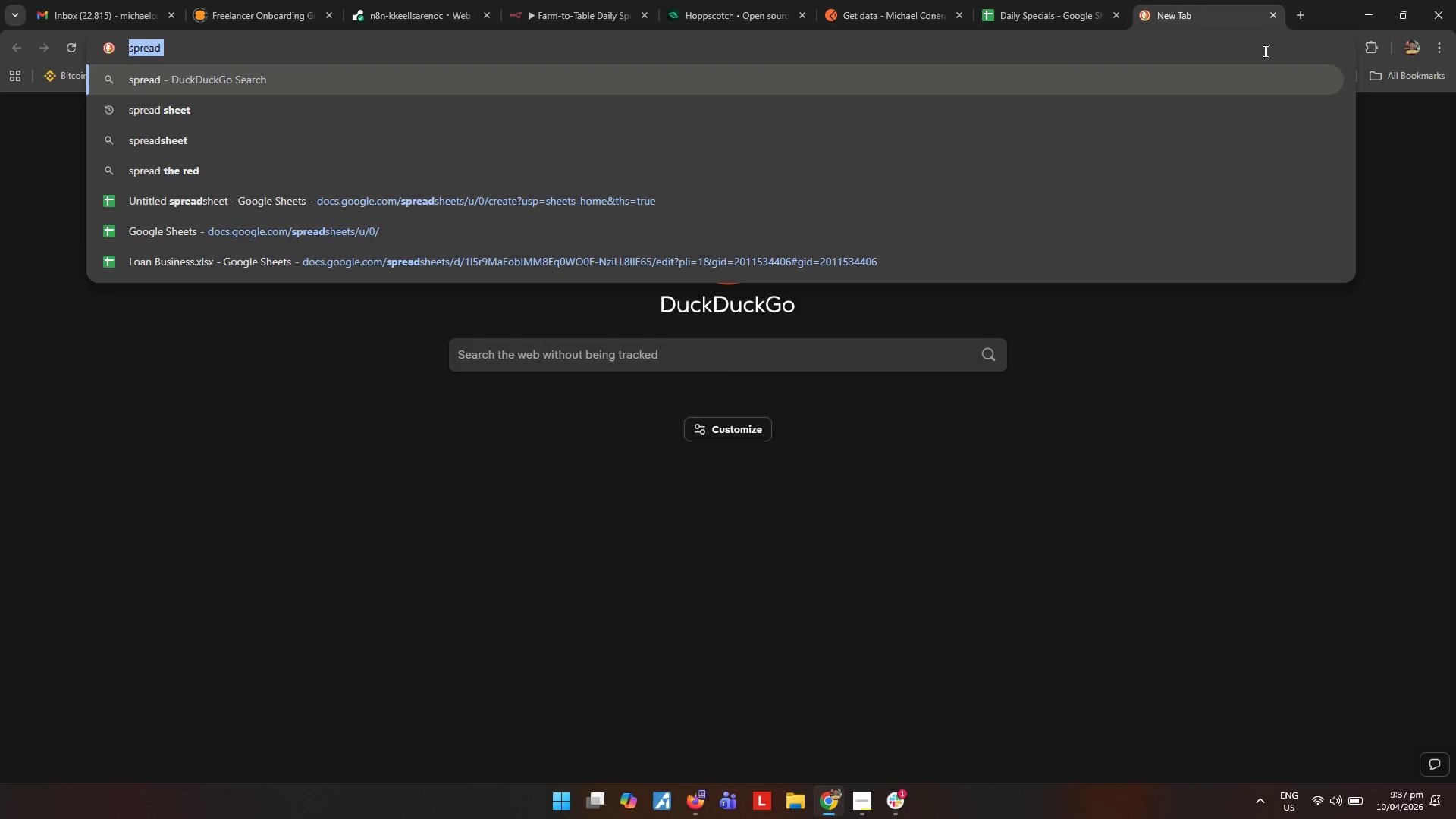 
key(Control+A)
 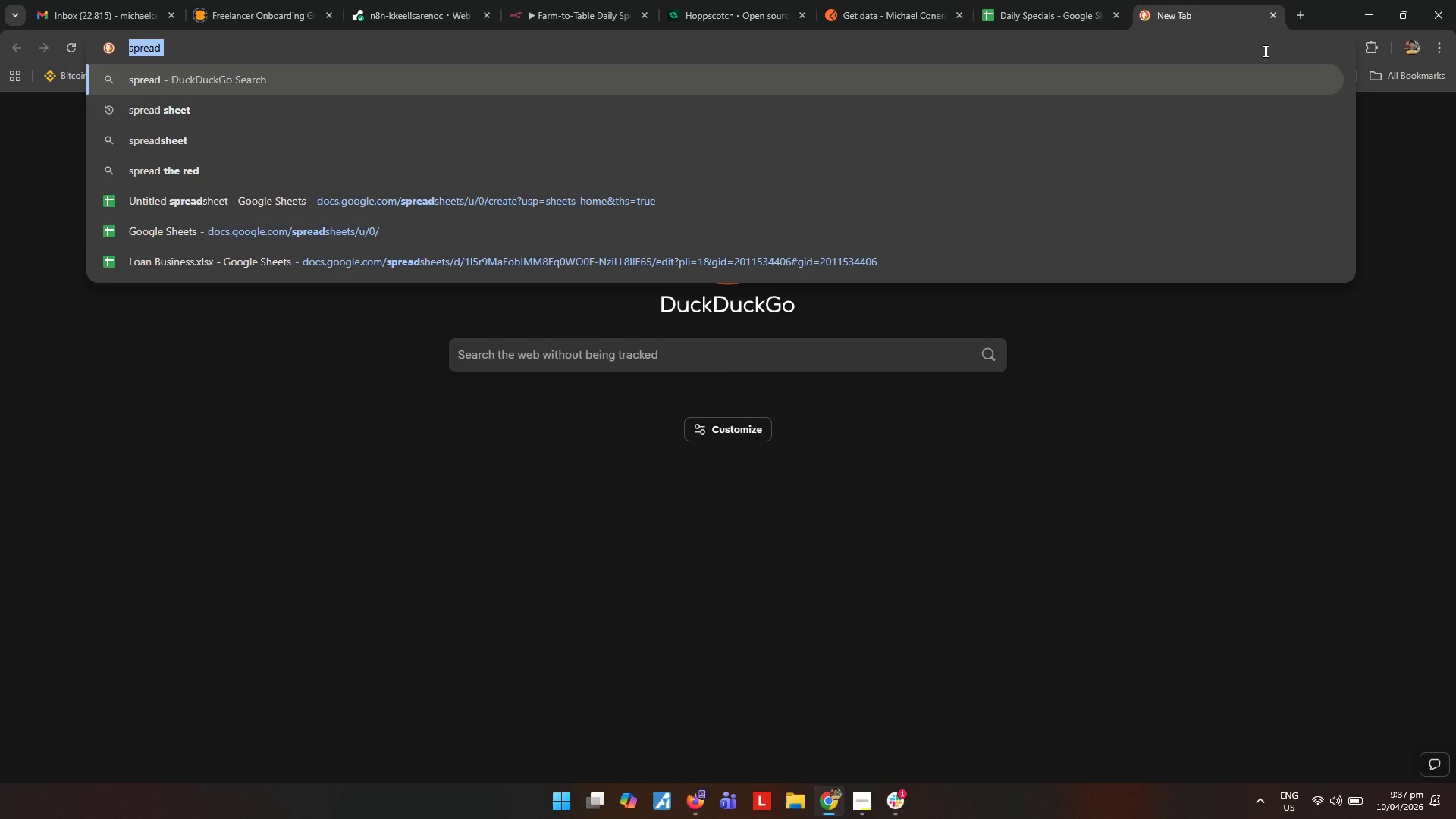 
type(googl)
 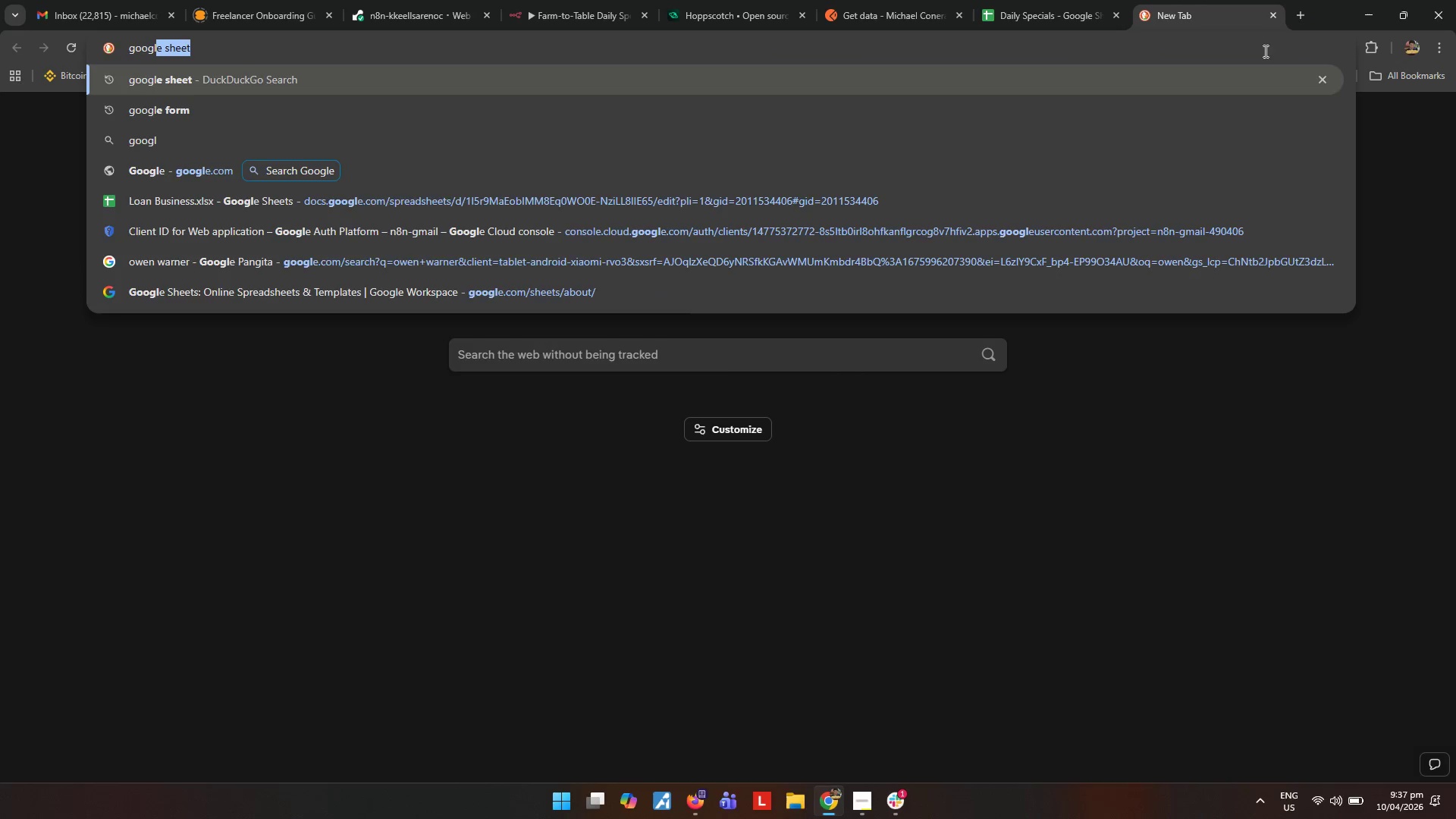 
key(Enter)
 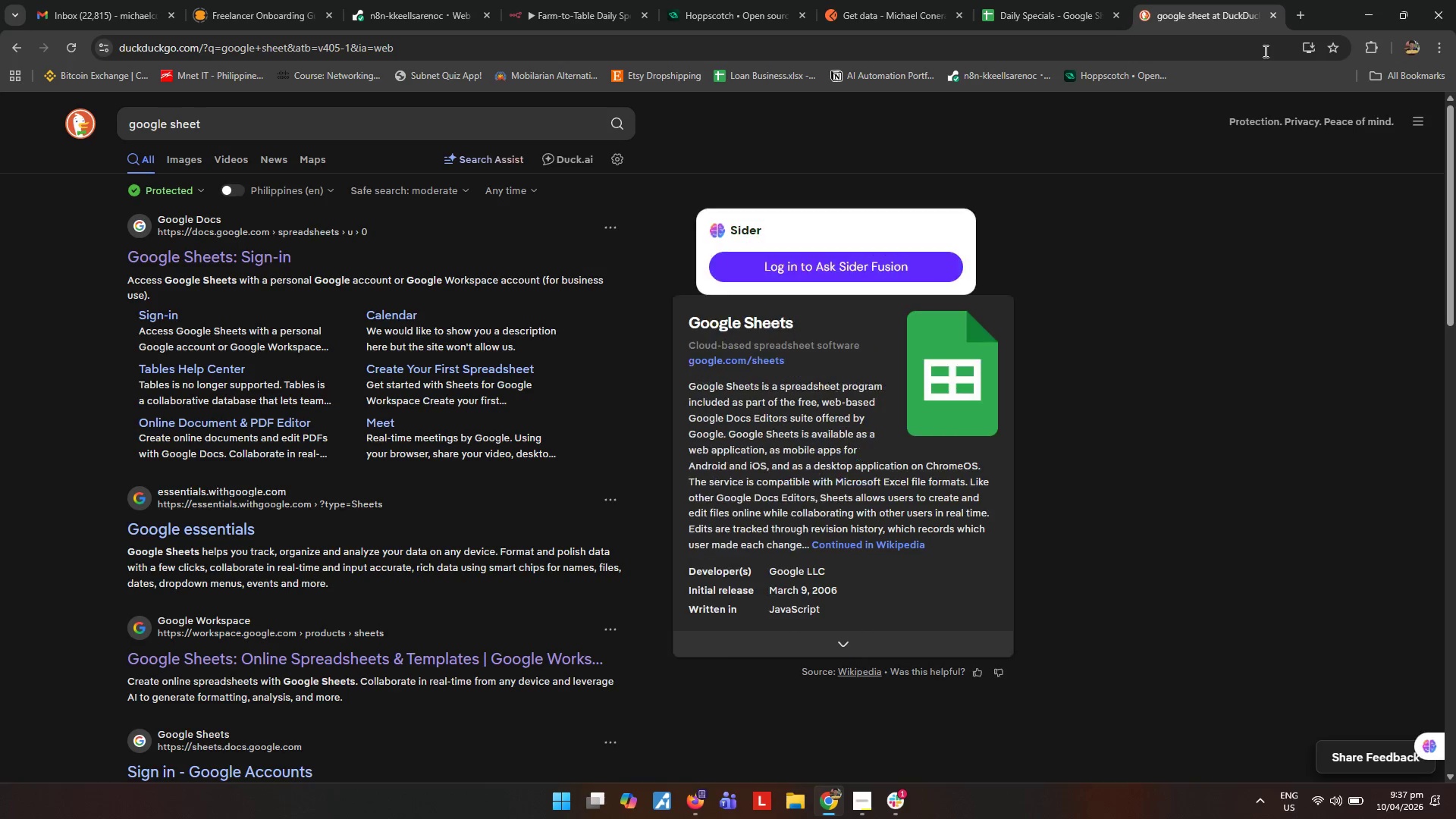 
wait(8.47)
 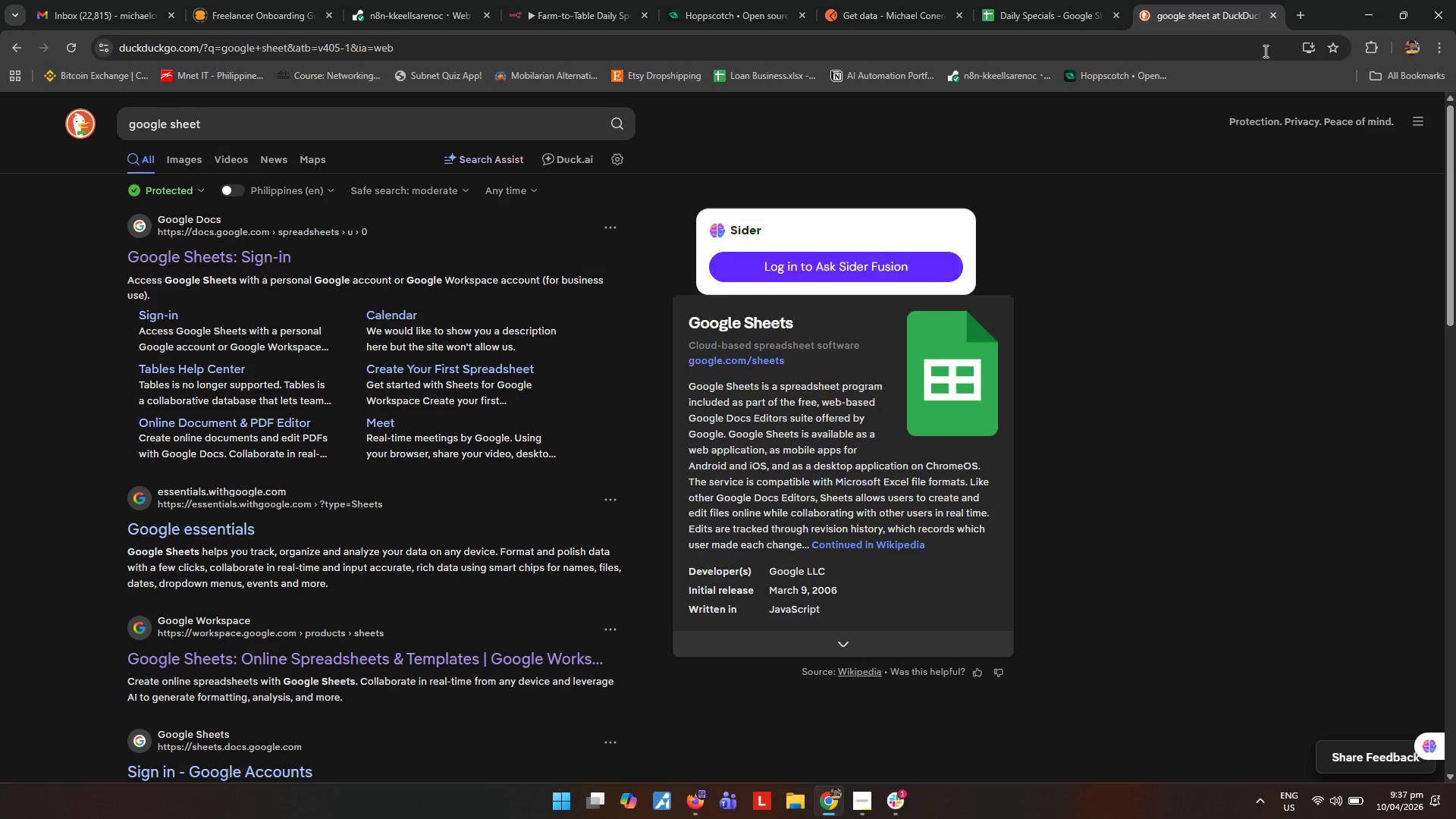 
left_click([237, 259])
 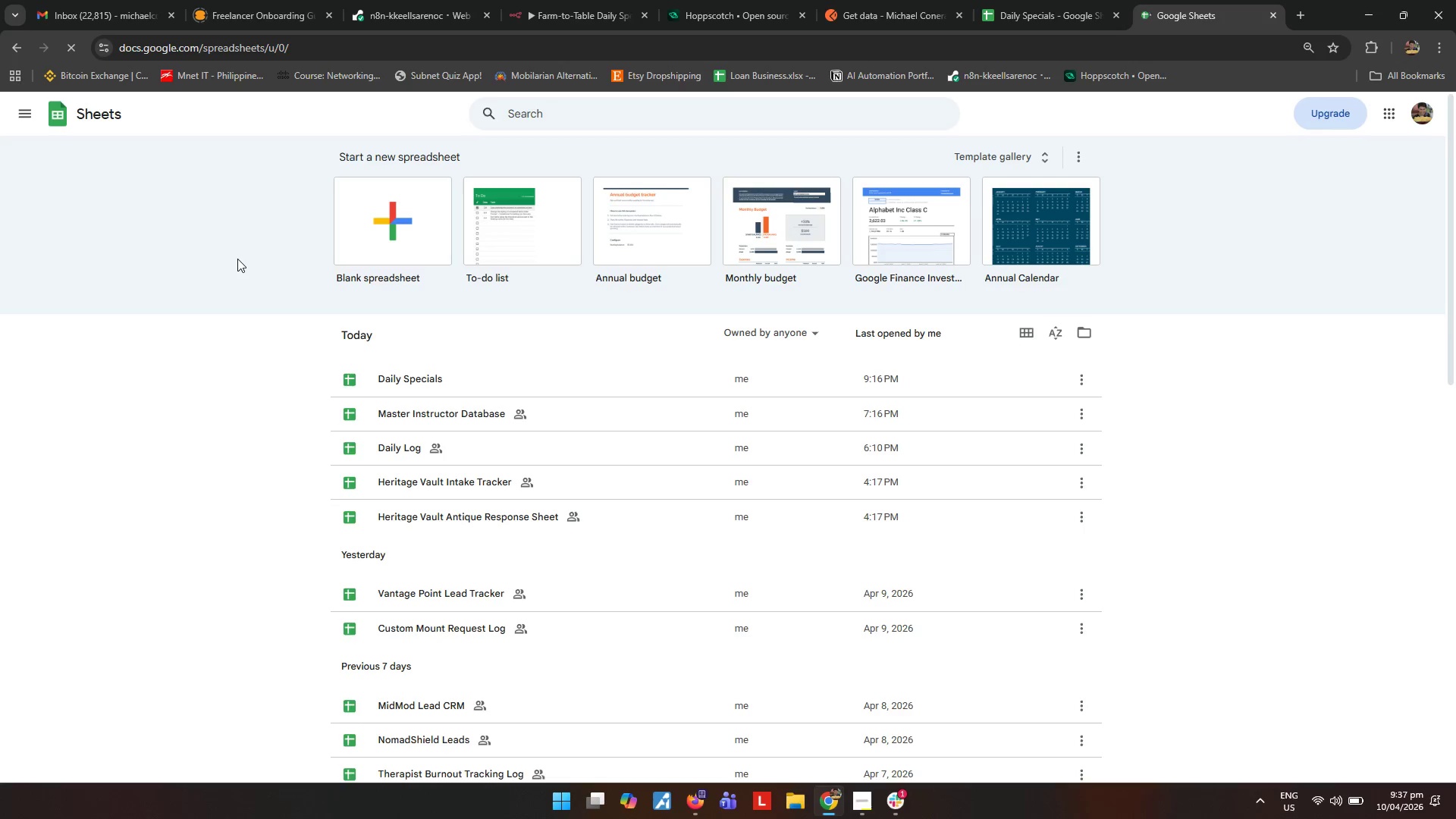 
left_click([384, 233])
 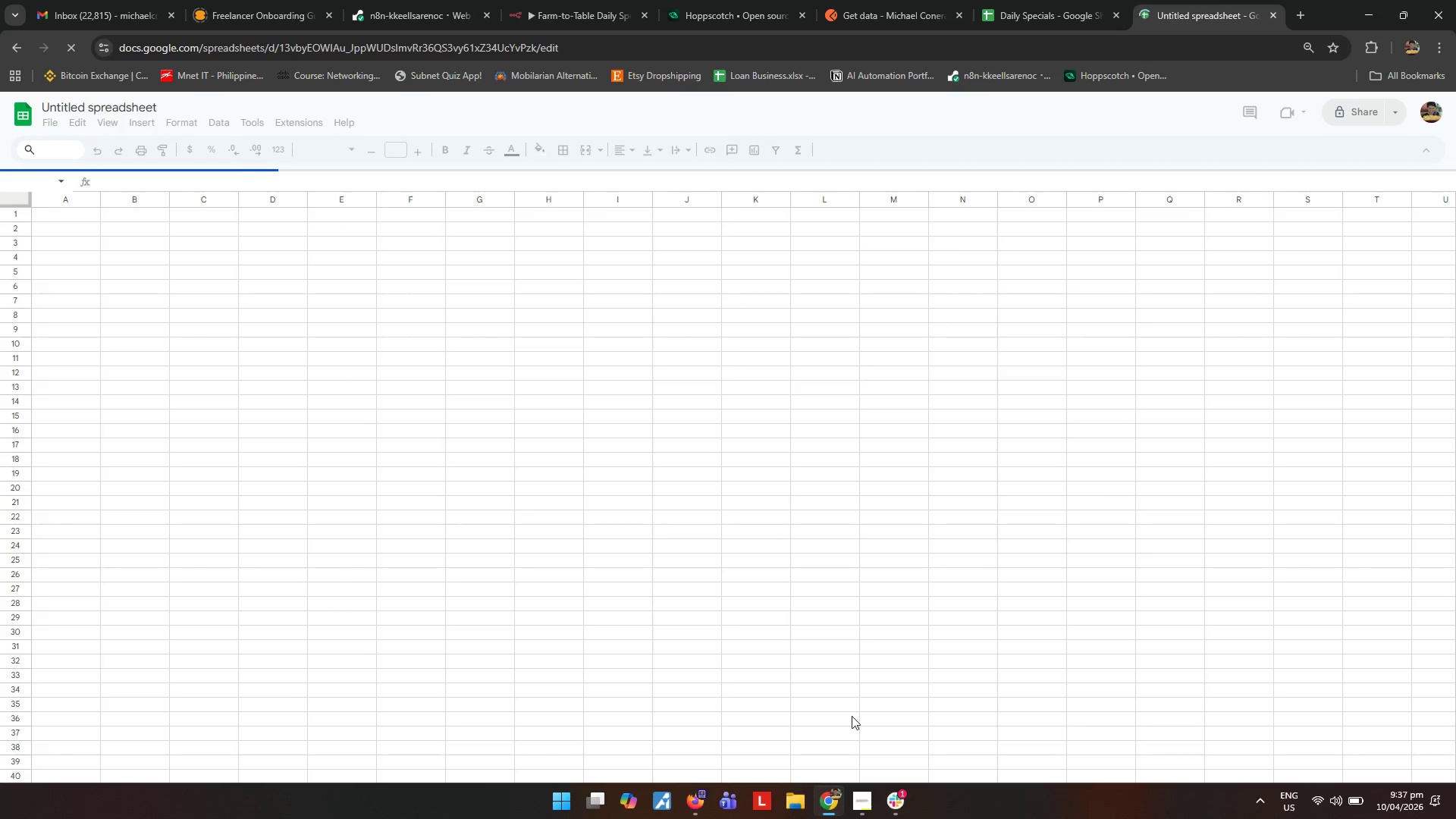 
left_click([866, 804])